 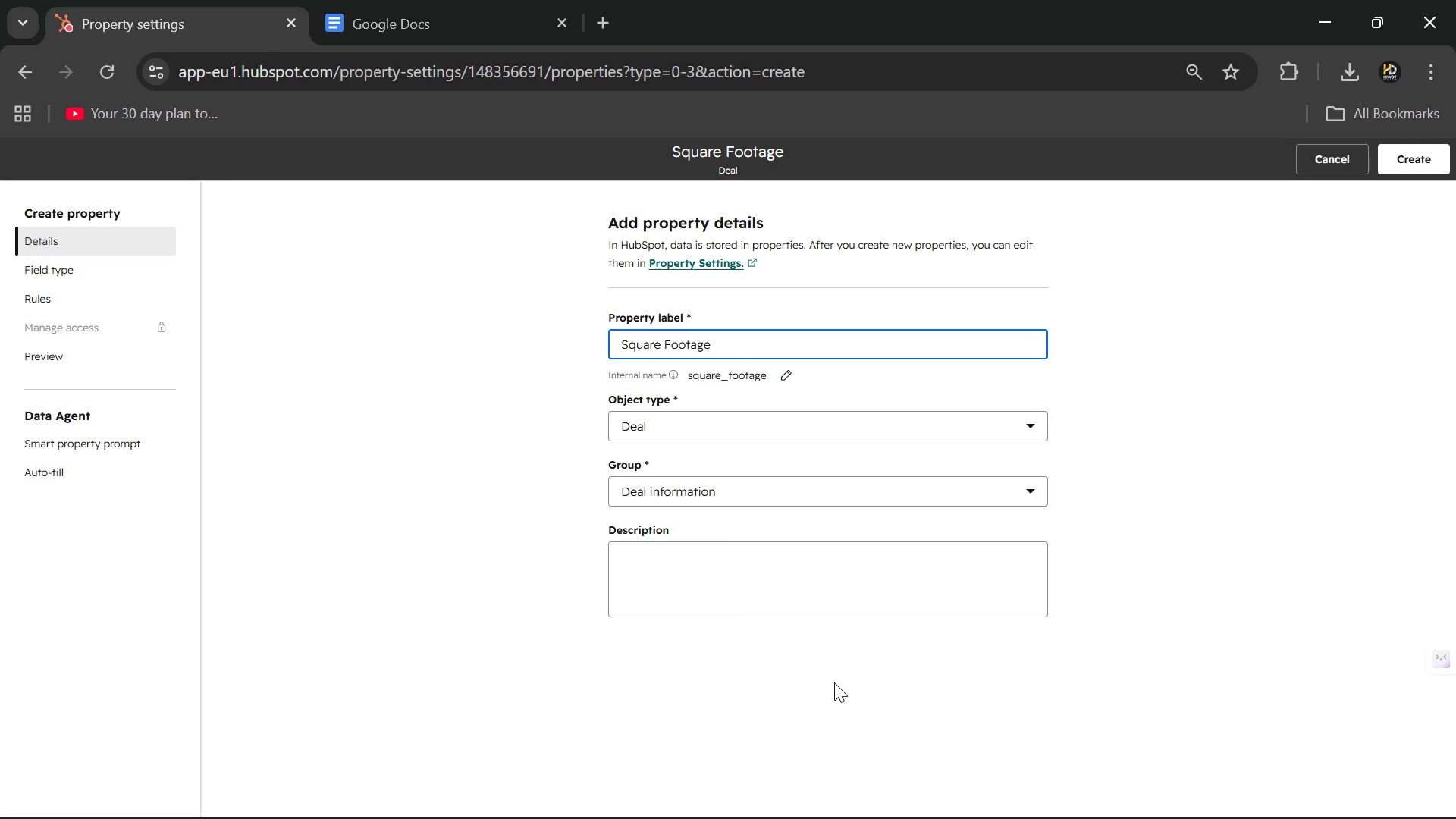 
left_click([886, 489])
 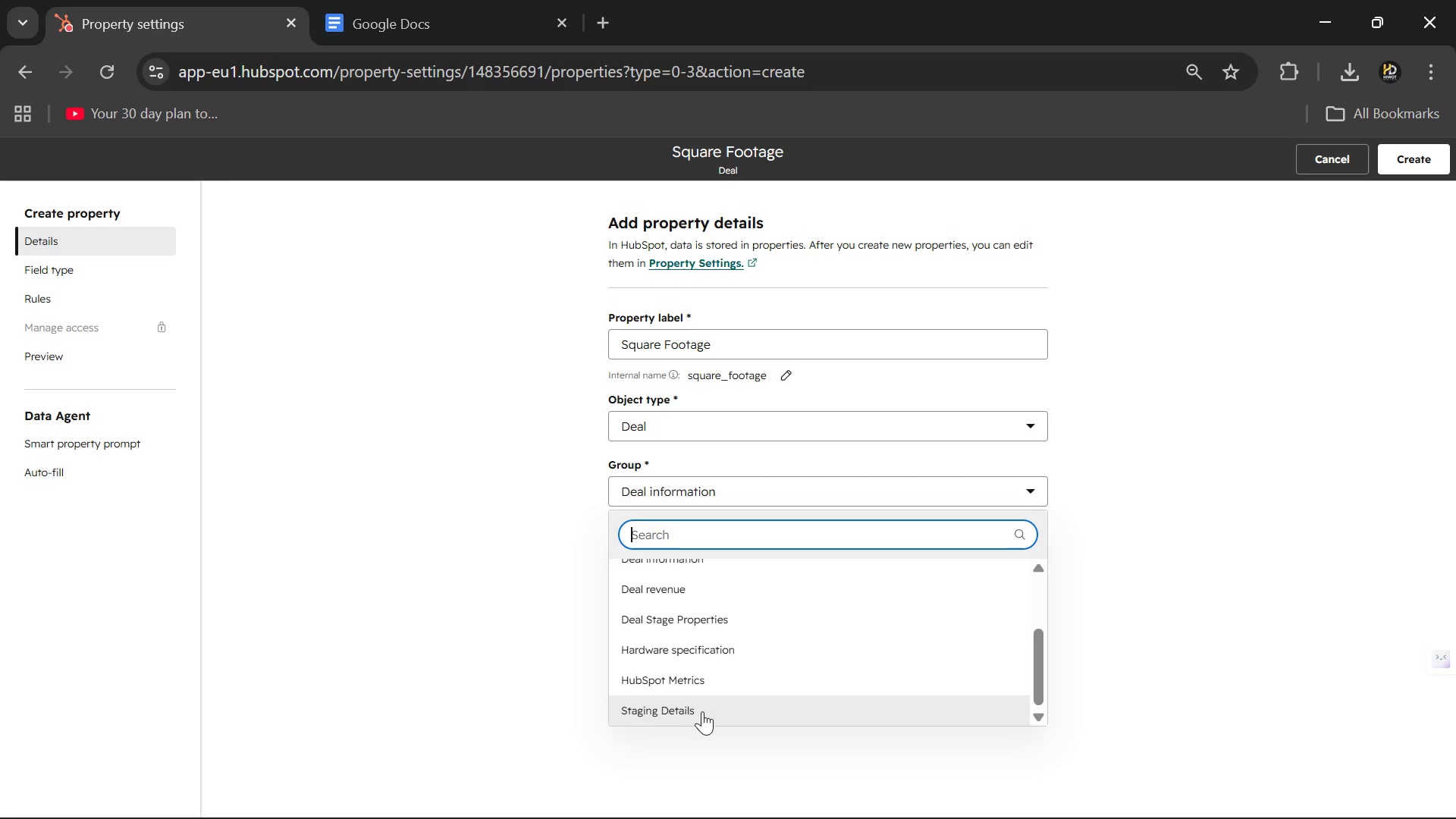 
left_click([696, 717])
 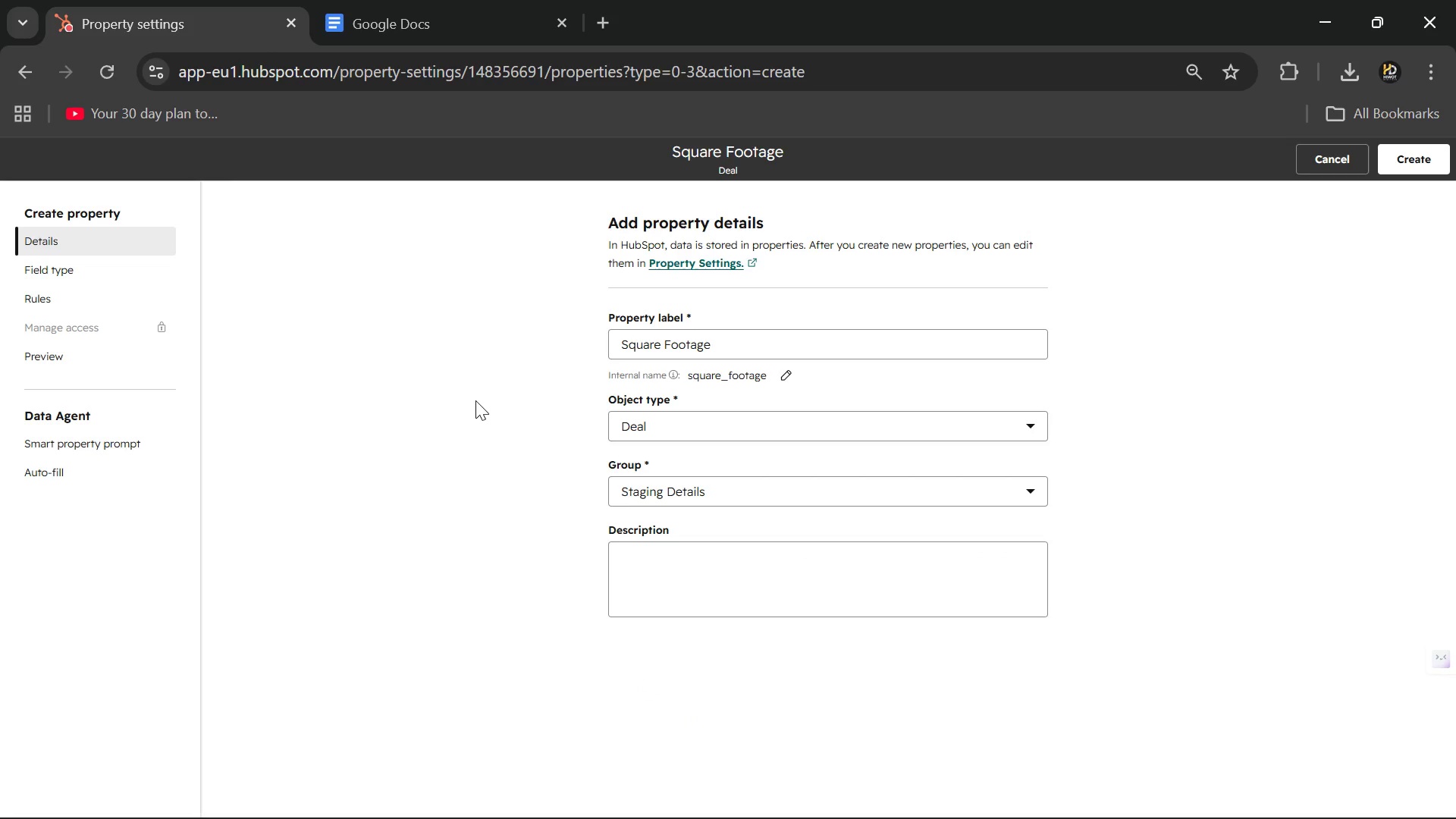 
left_click([475, 400])
 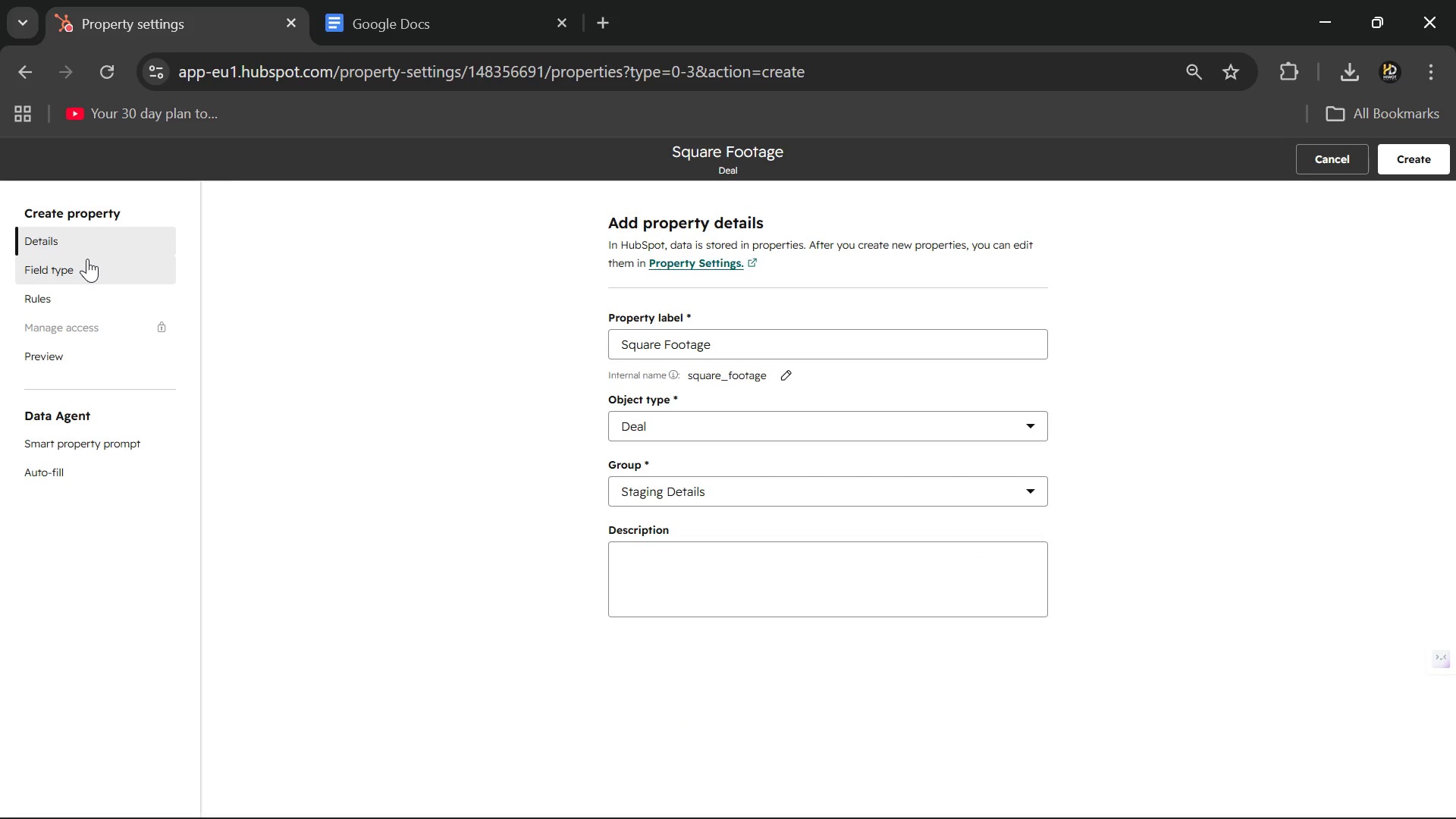 
left_click([87, 259])
 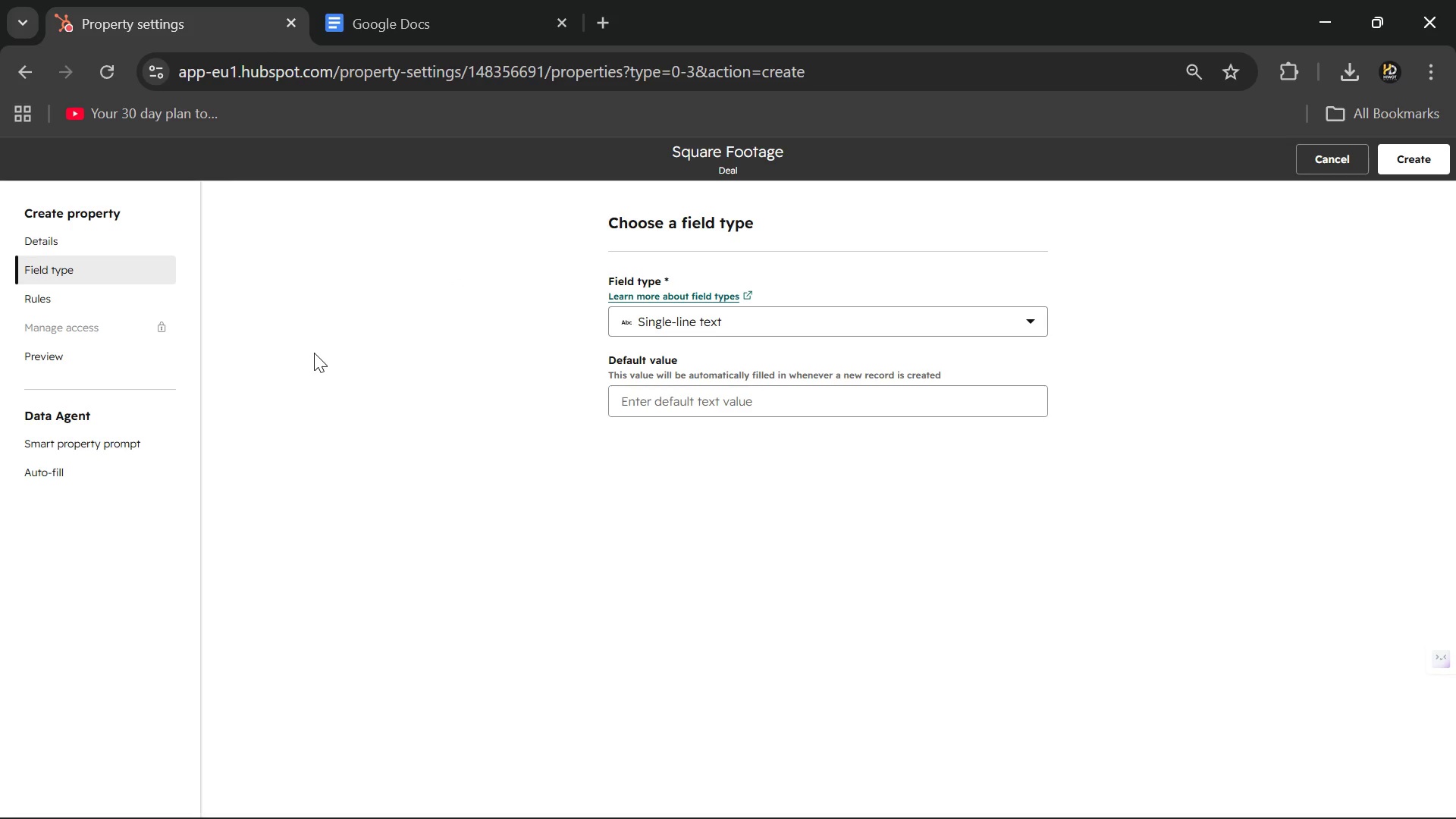 
wait(56.25)
 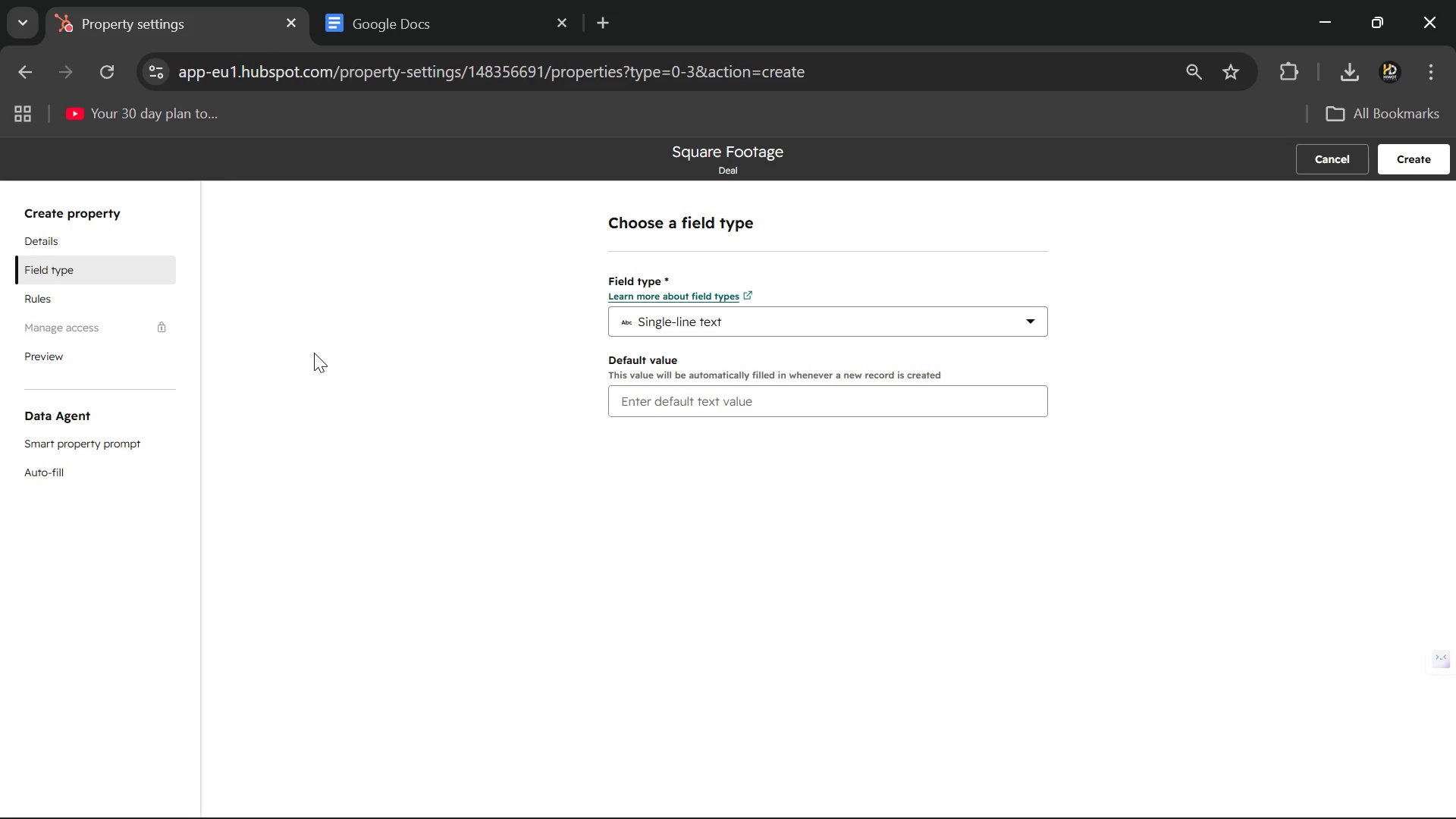 
left_click([796, 328])
 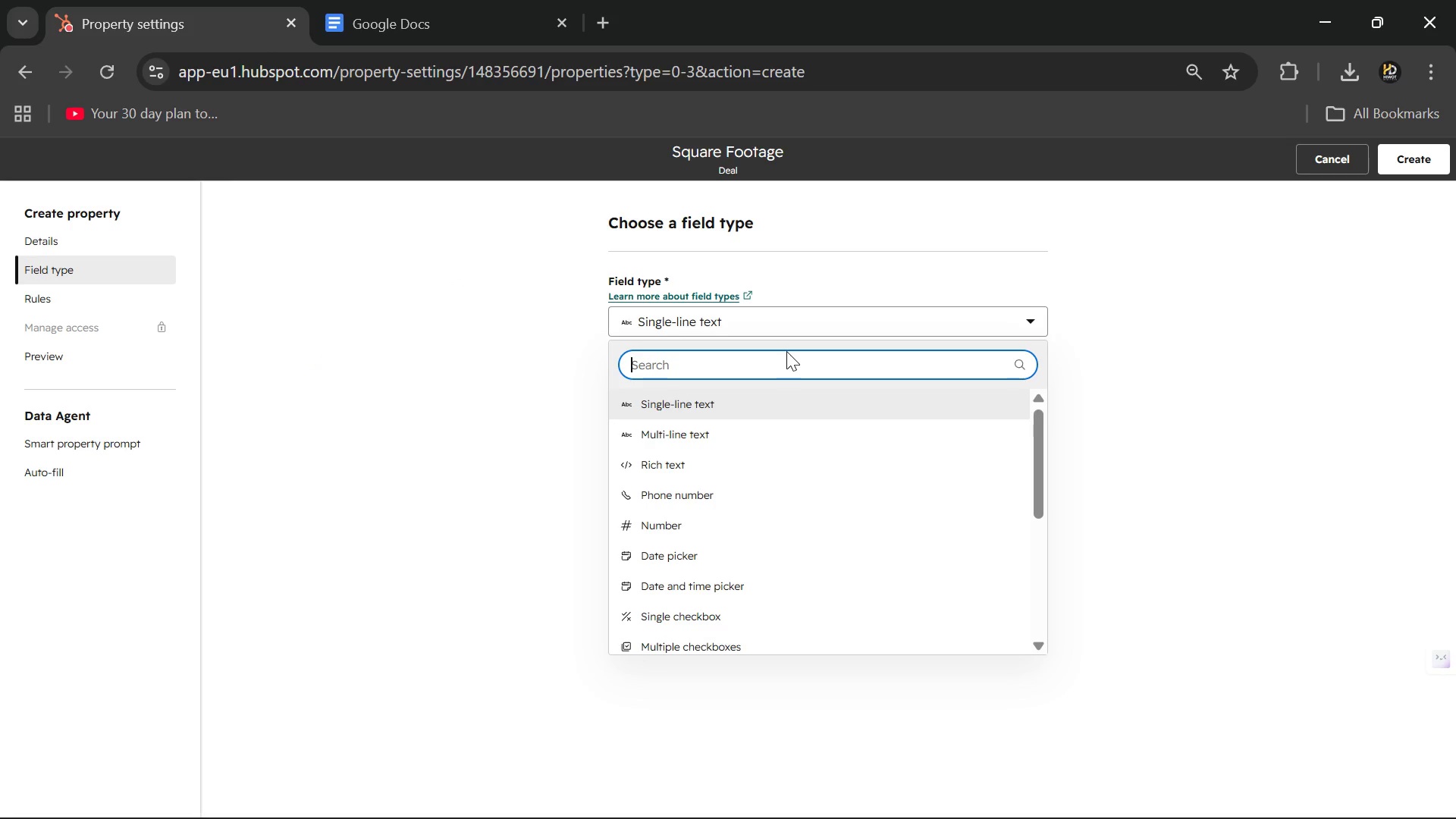 
mouse_move([676, 547])
 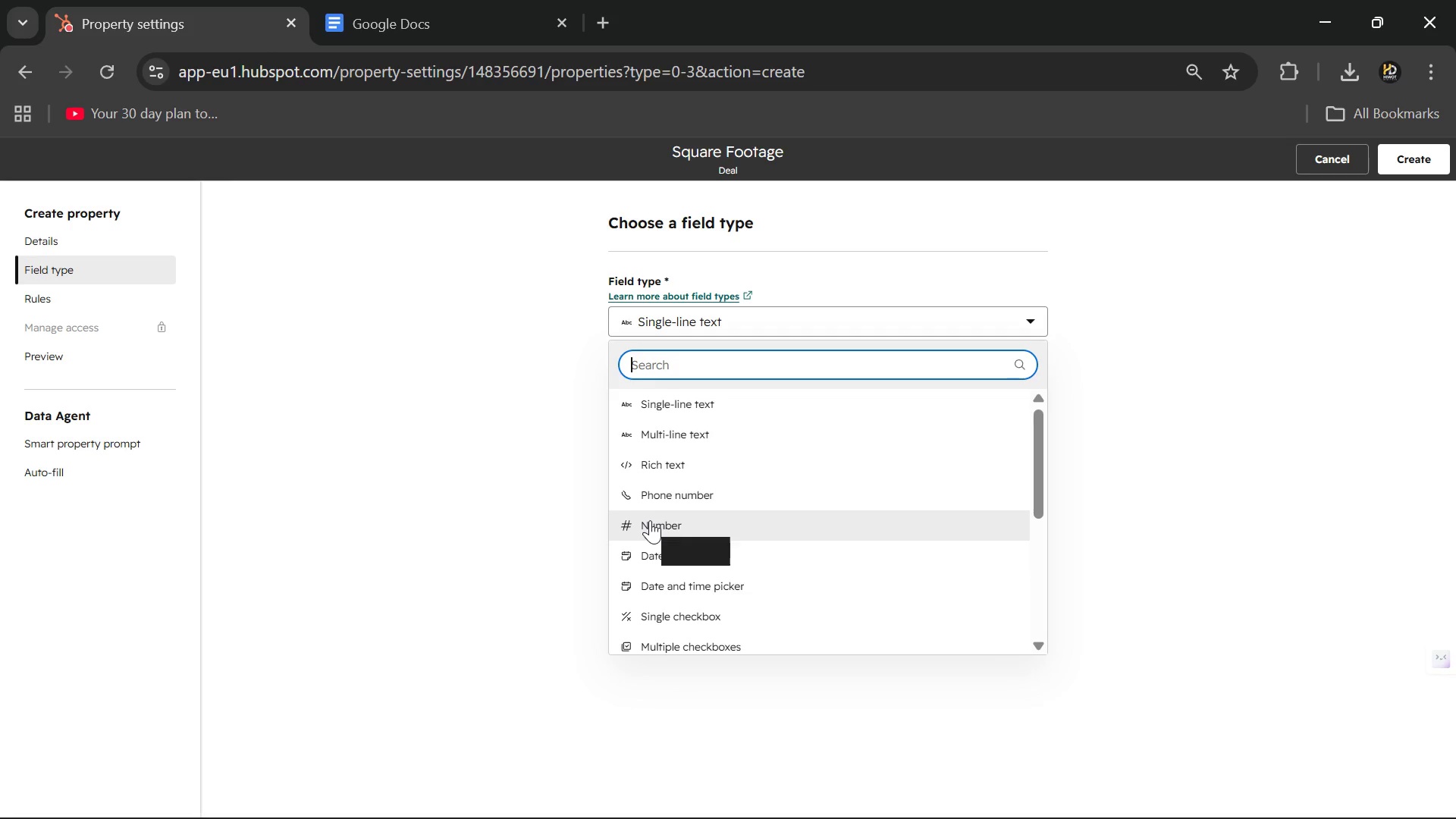 
left_click([650, 520])
 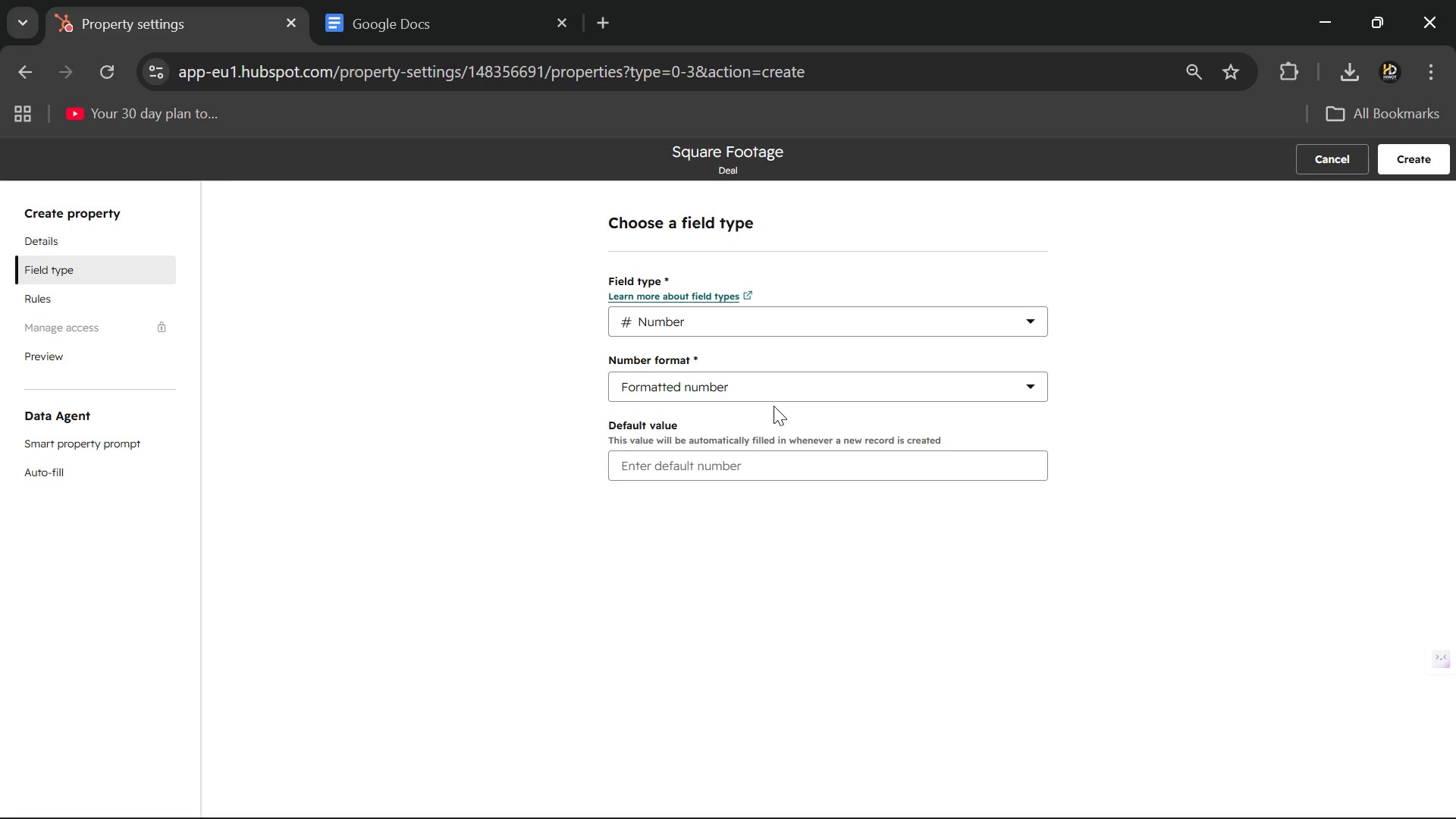 
wait(17.78)
 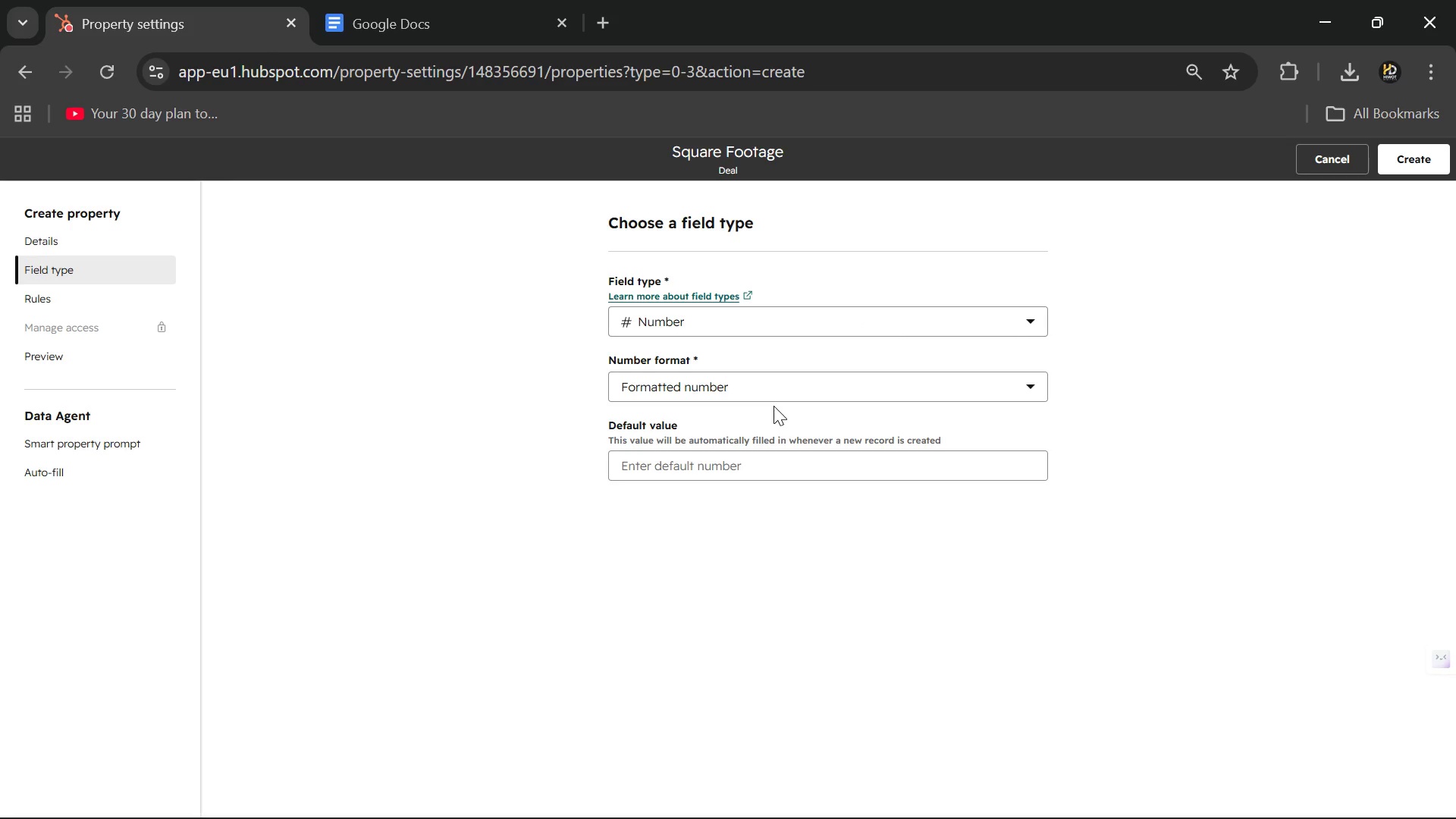 
left_click([1410, 165])
 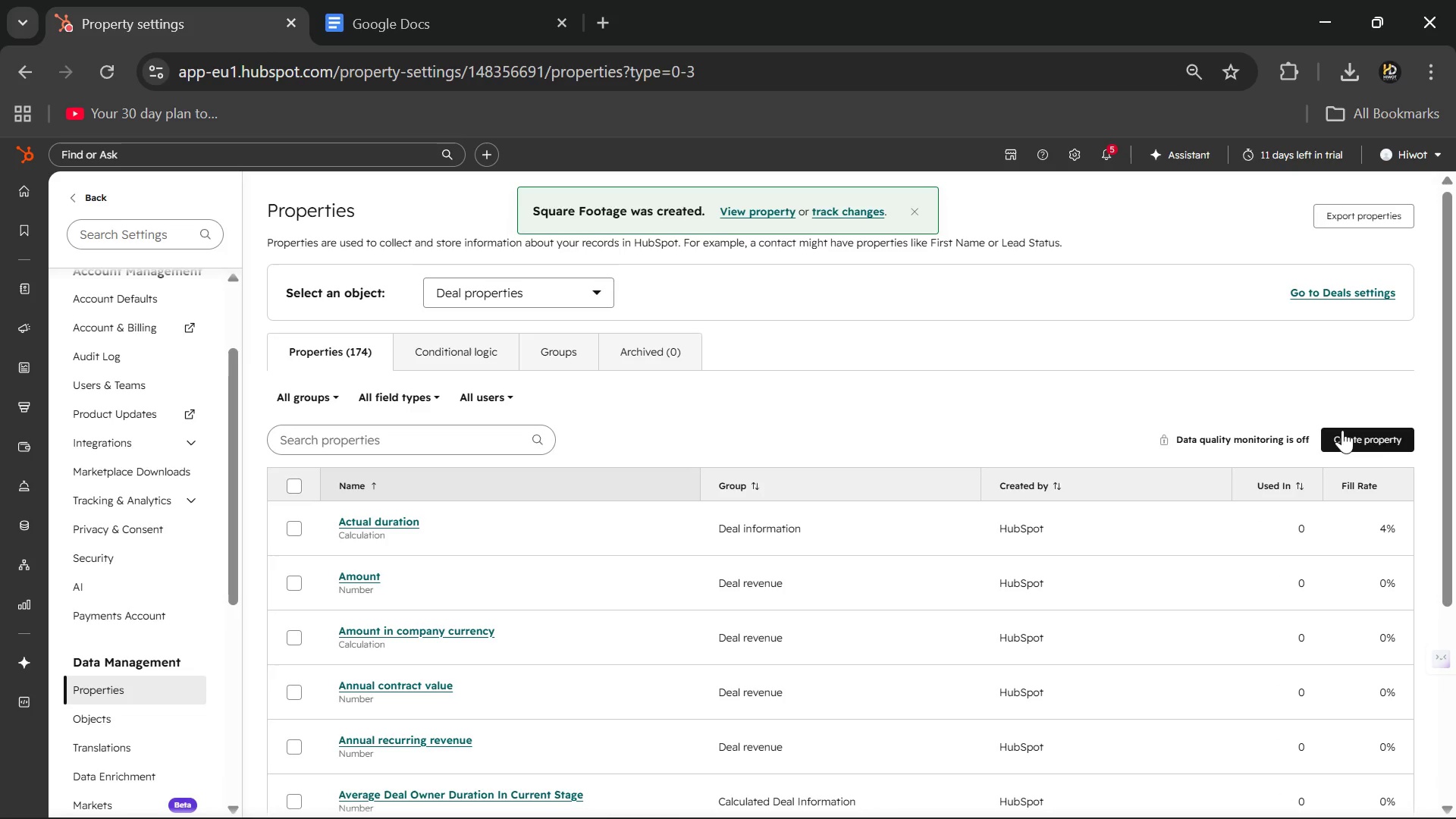 
left_click([1390, 439])
 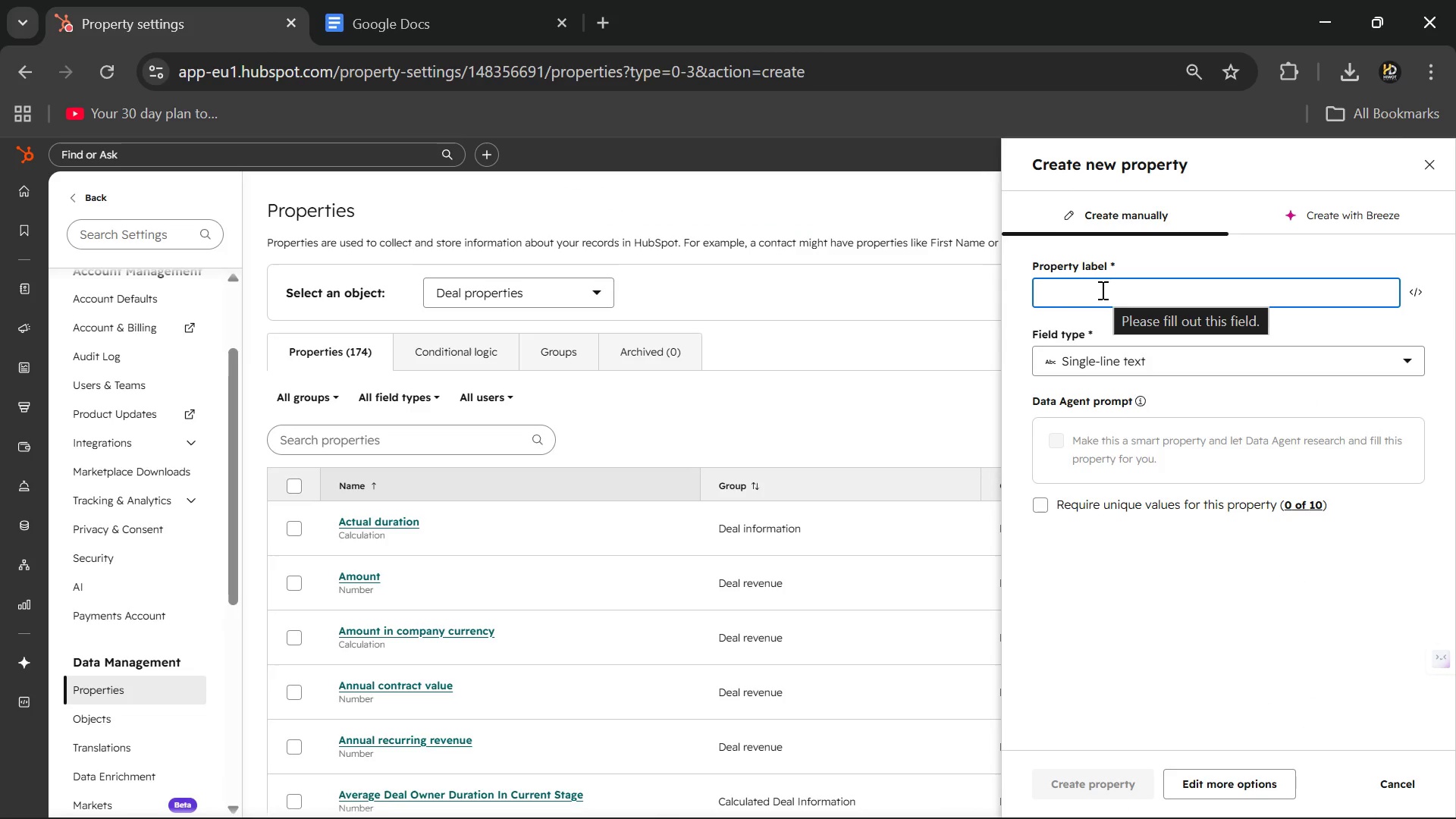 
wait(10.84)
 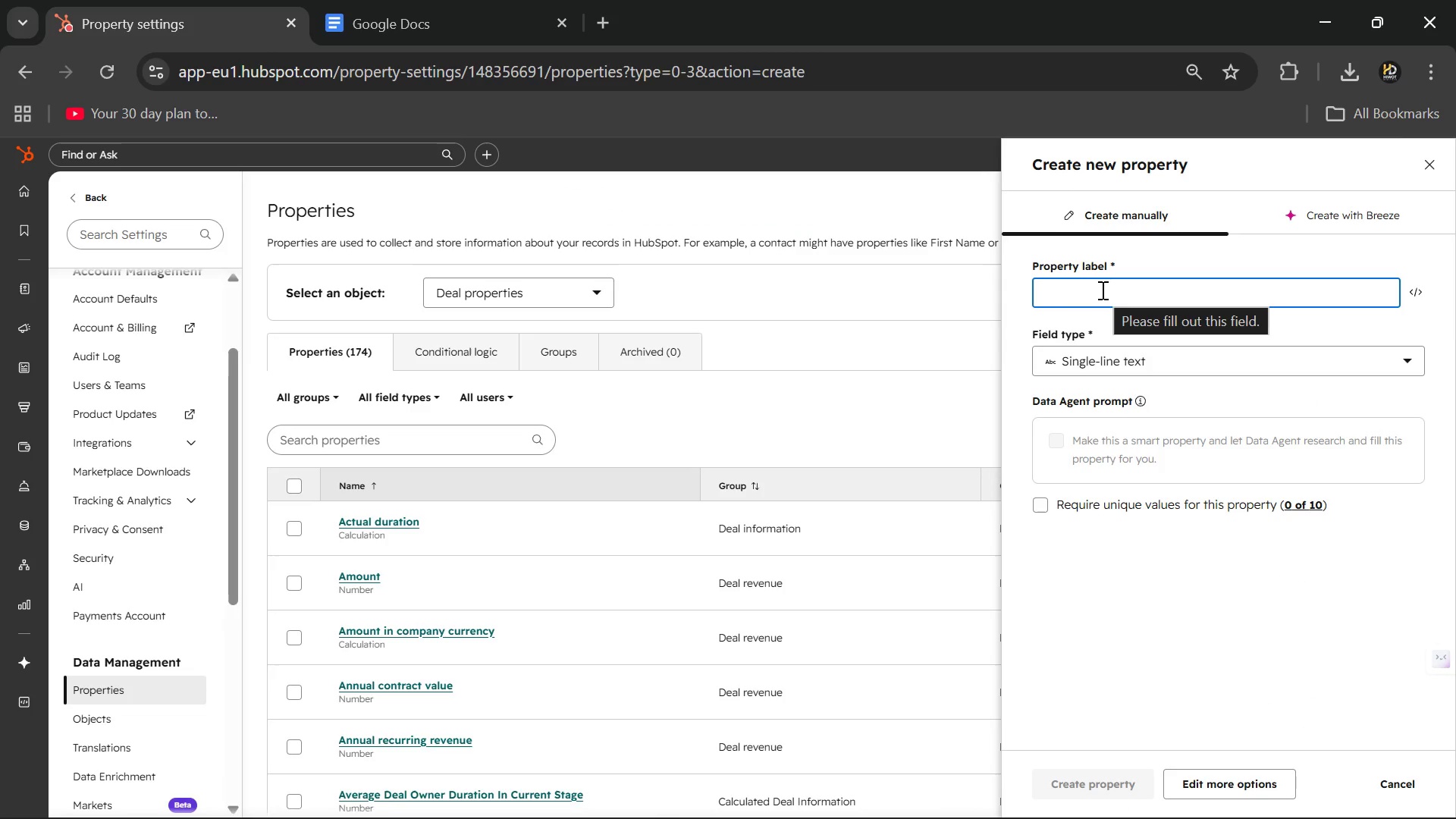 
type(Inv)
 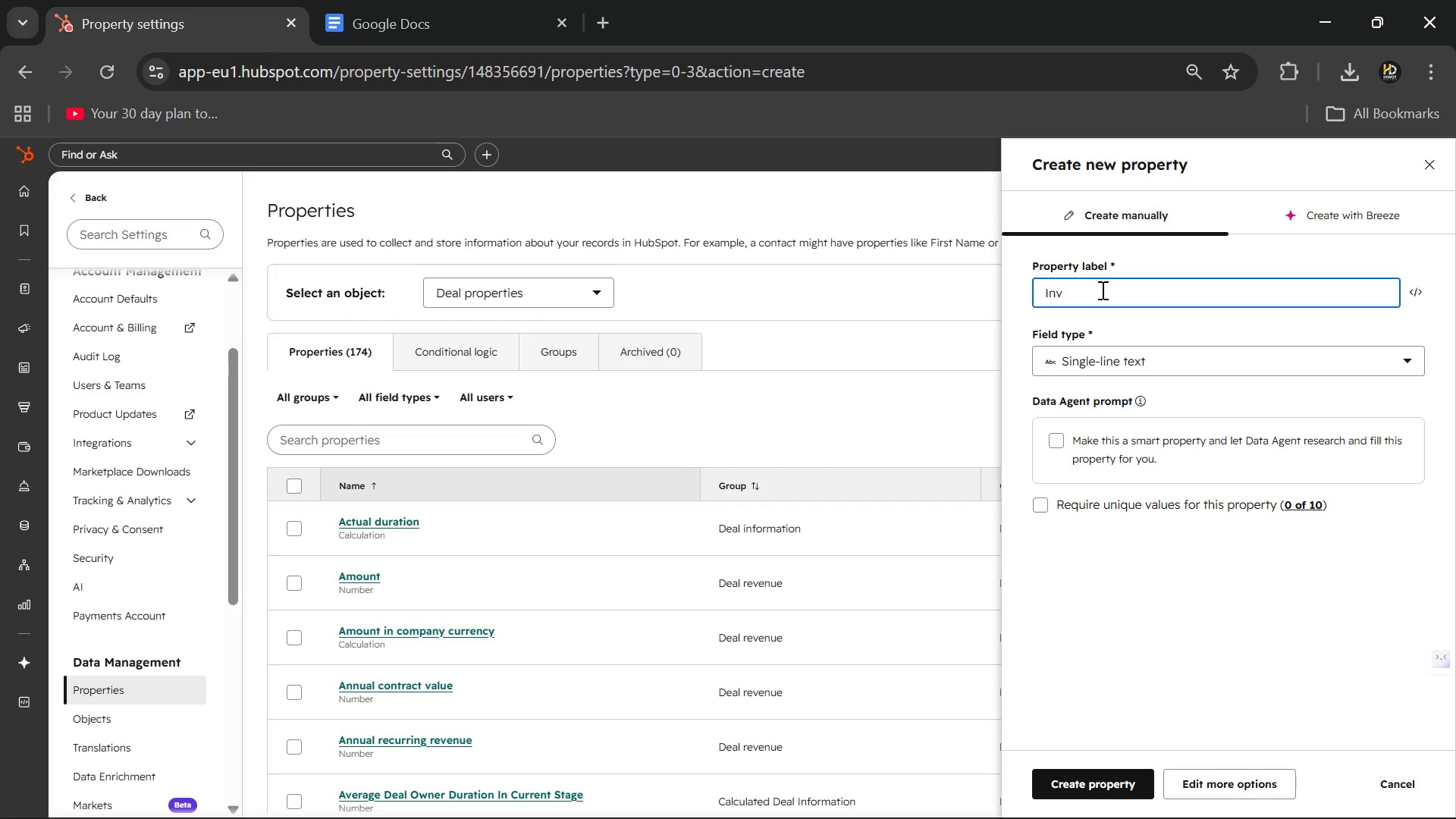 
wait(38.28)
 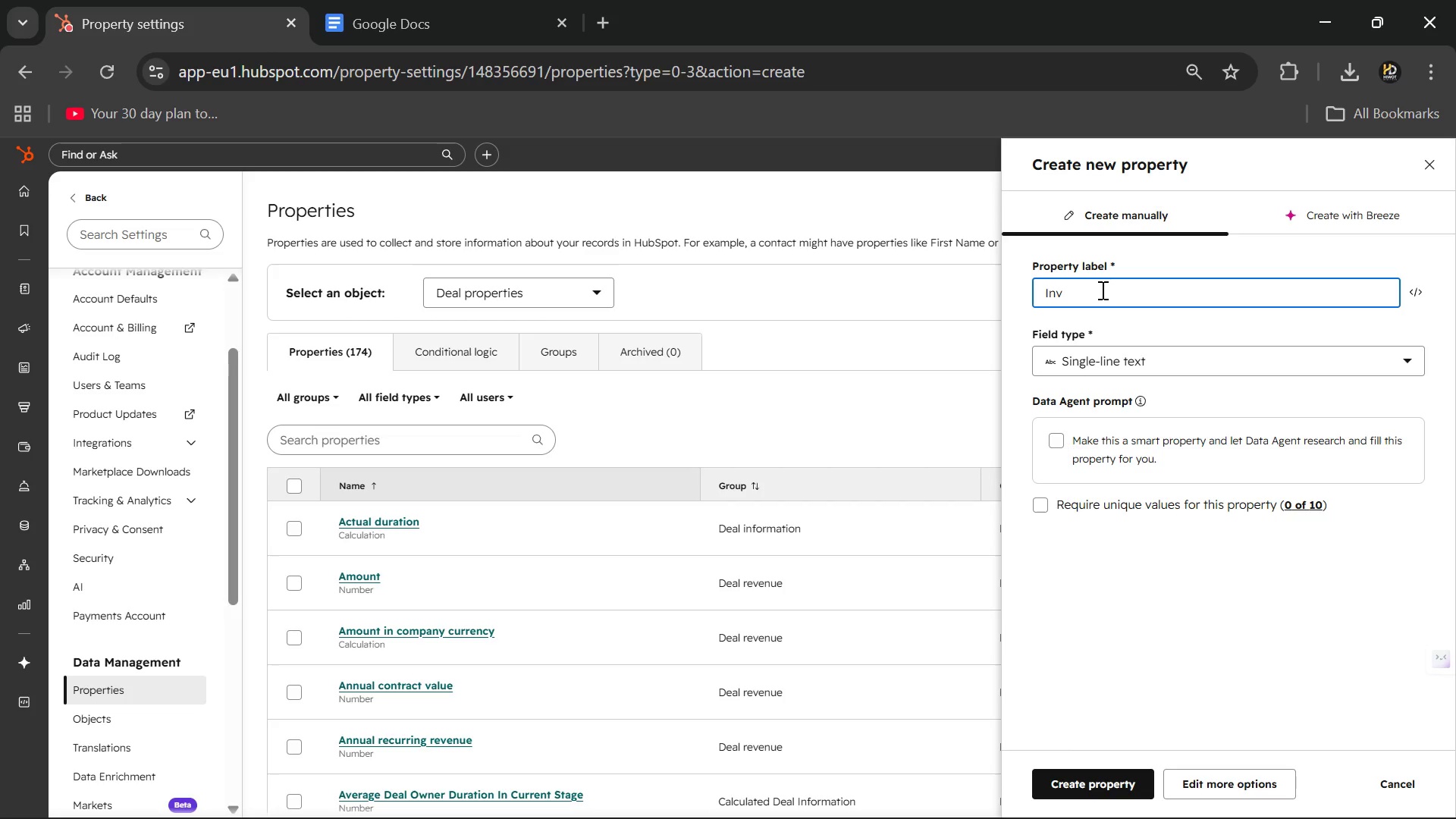 
left_click([959, 806])